 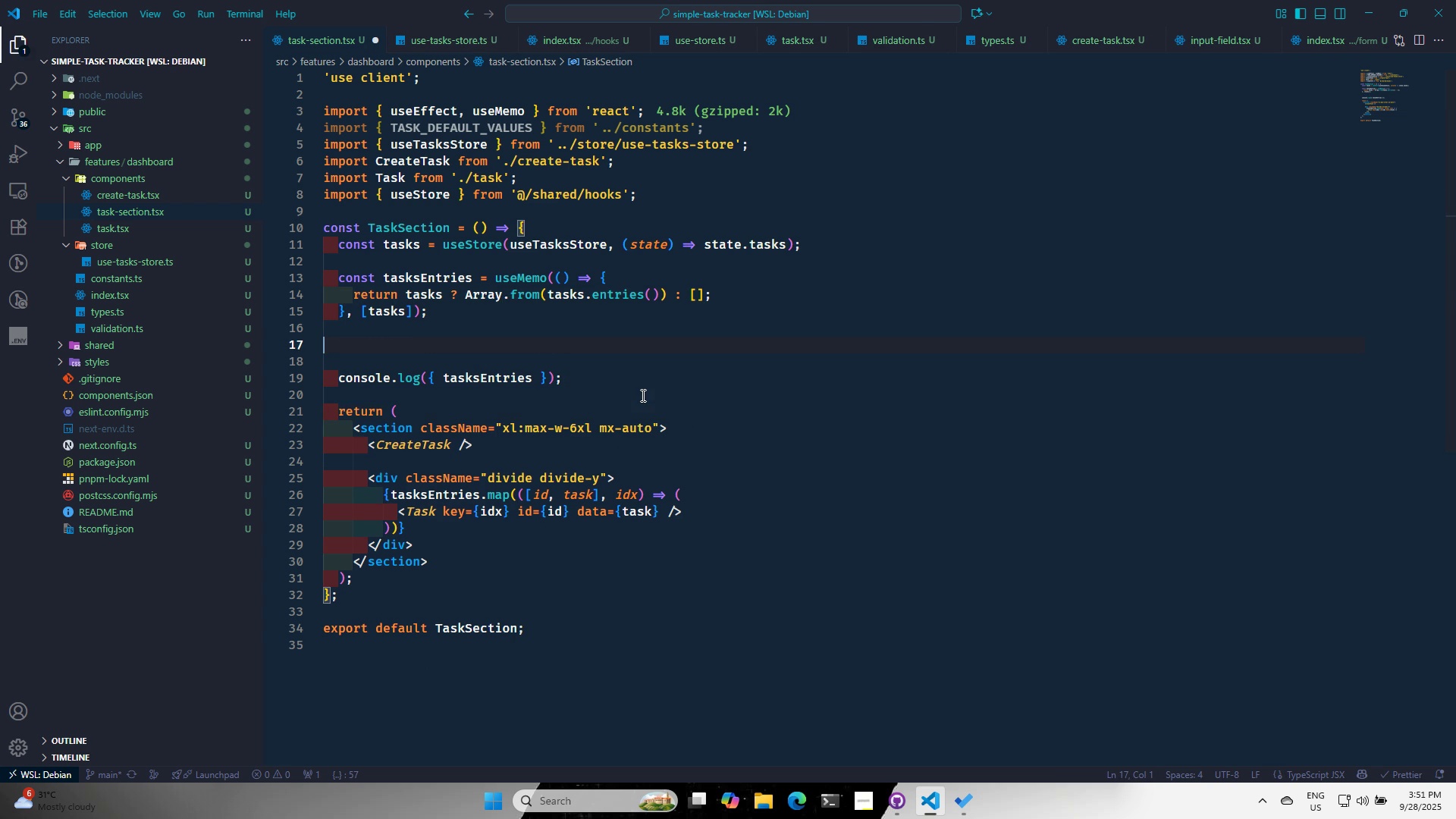 
key(Control+S)
 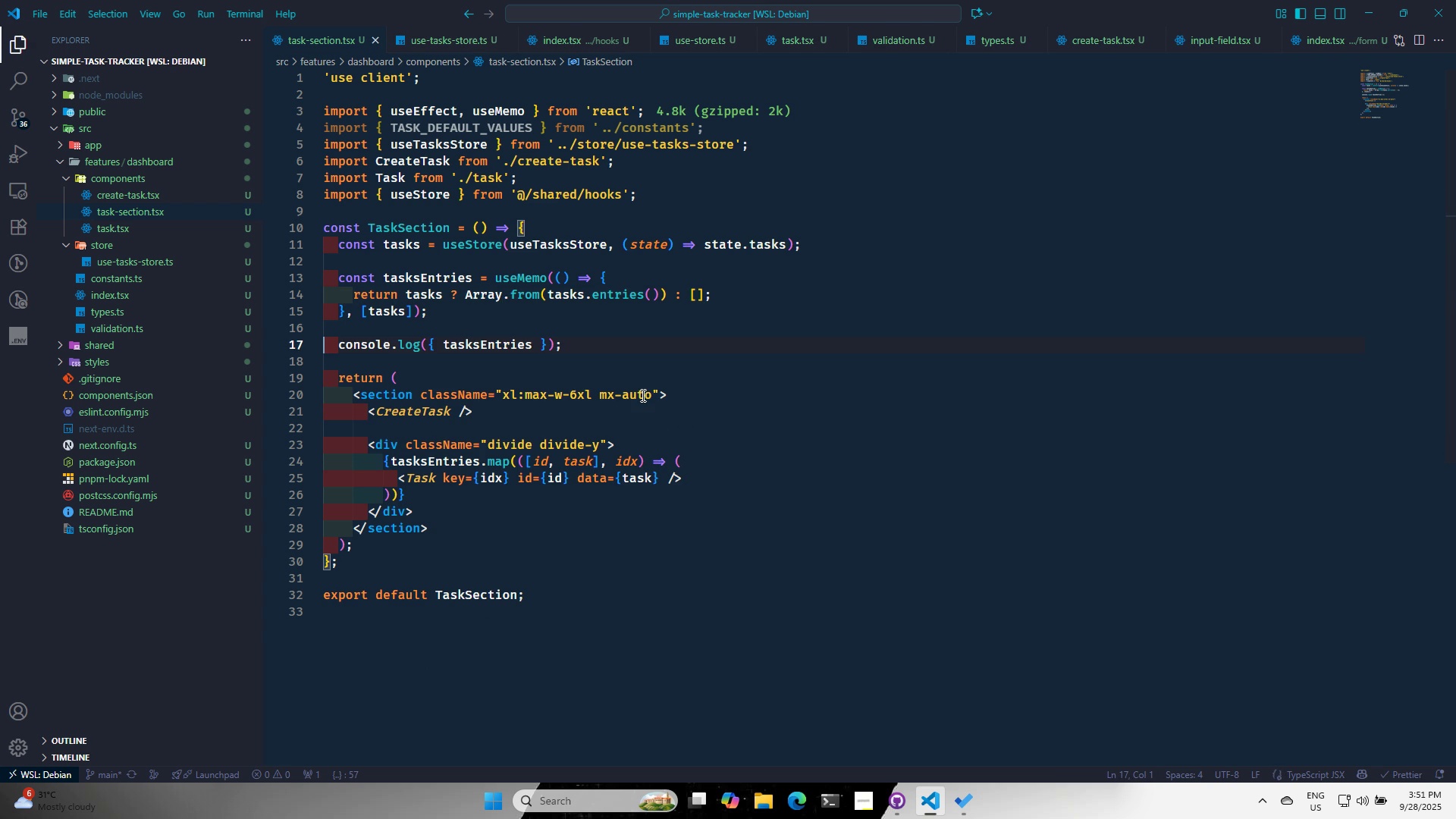 
key(Control+S)
 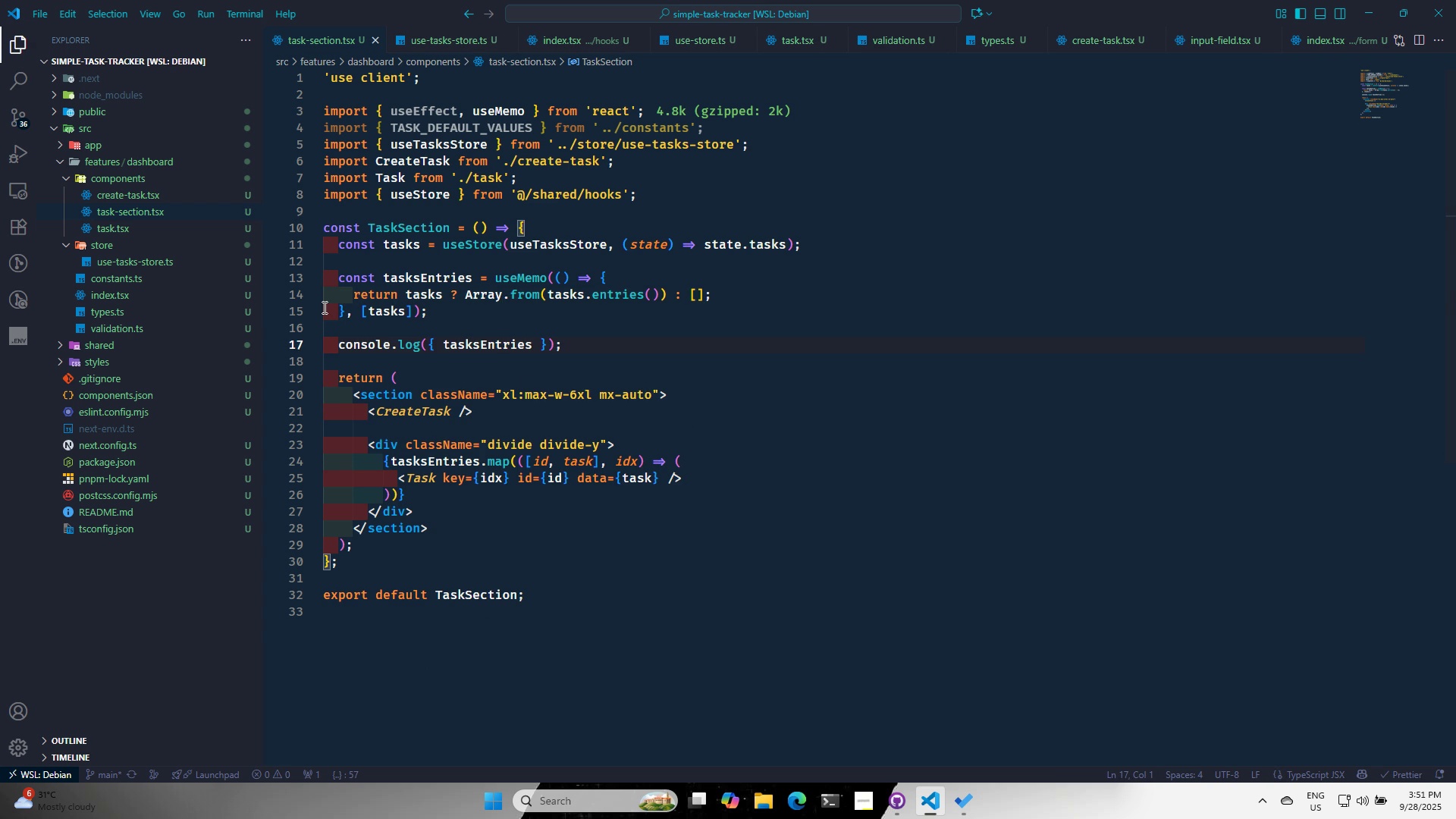 
left_click([133, 193])
 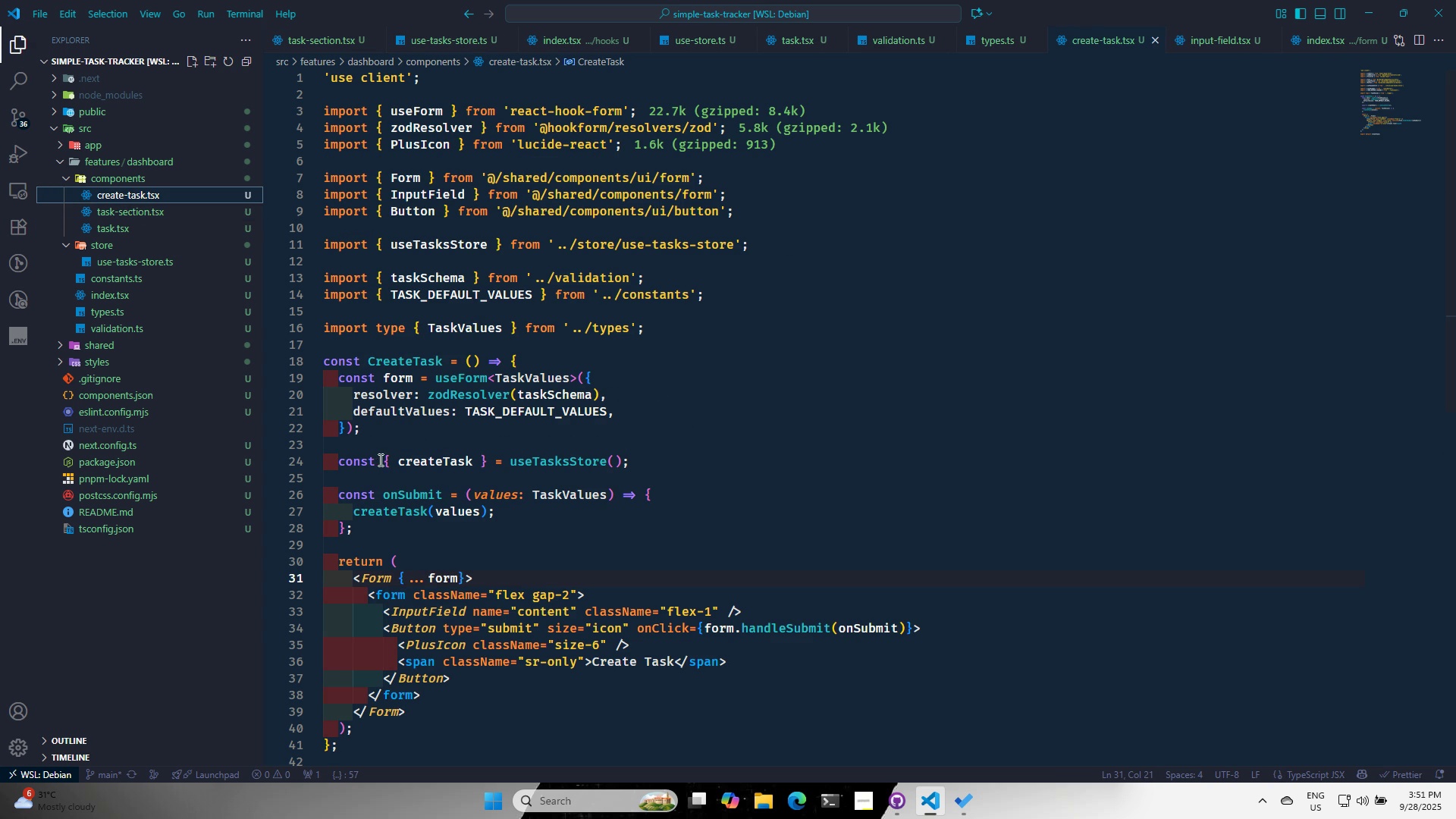 
left_click([657, 465])
 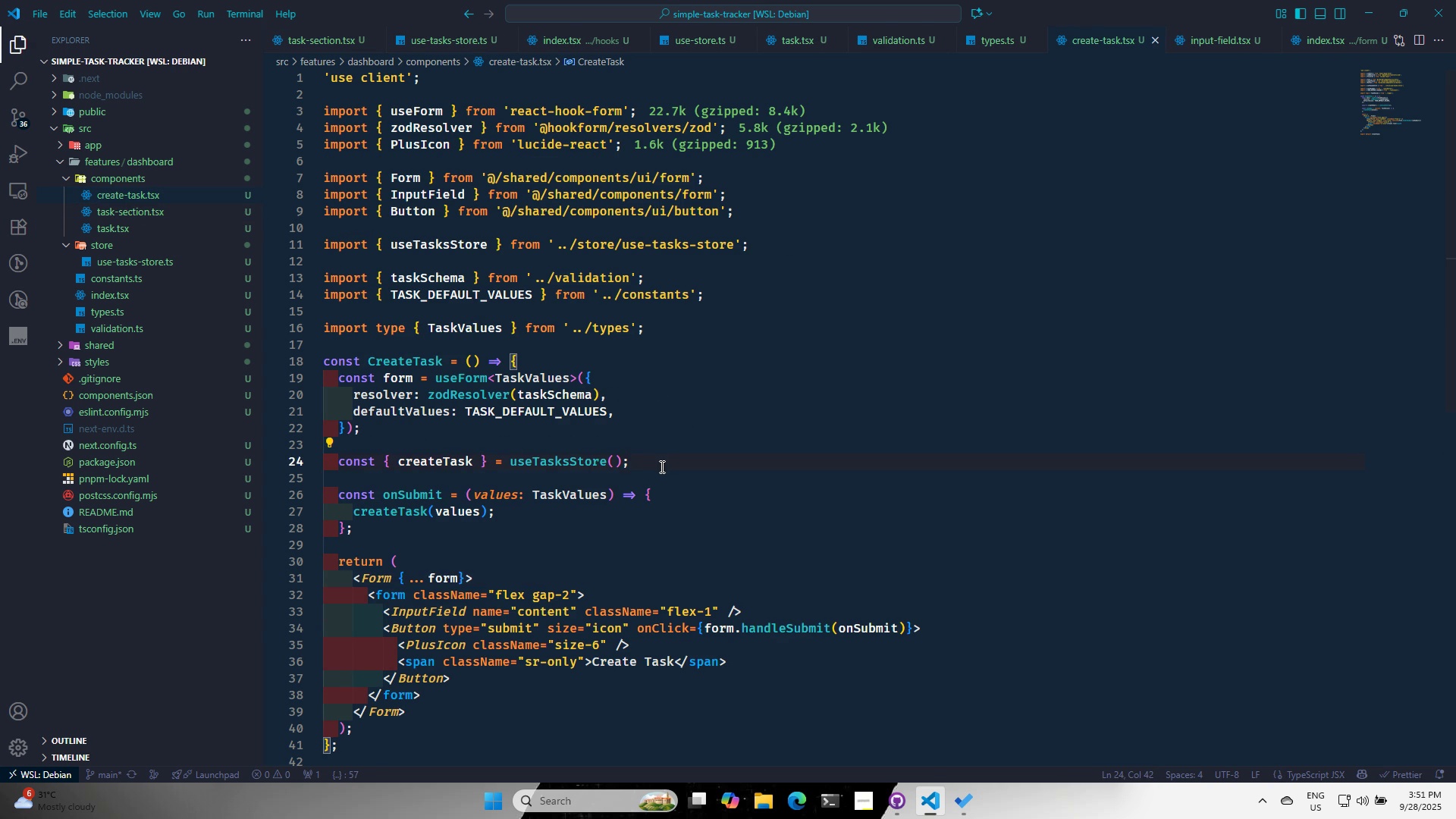 
key(Enter)
 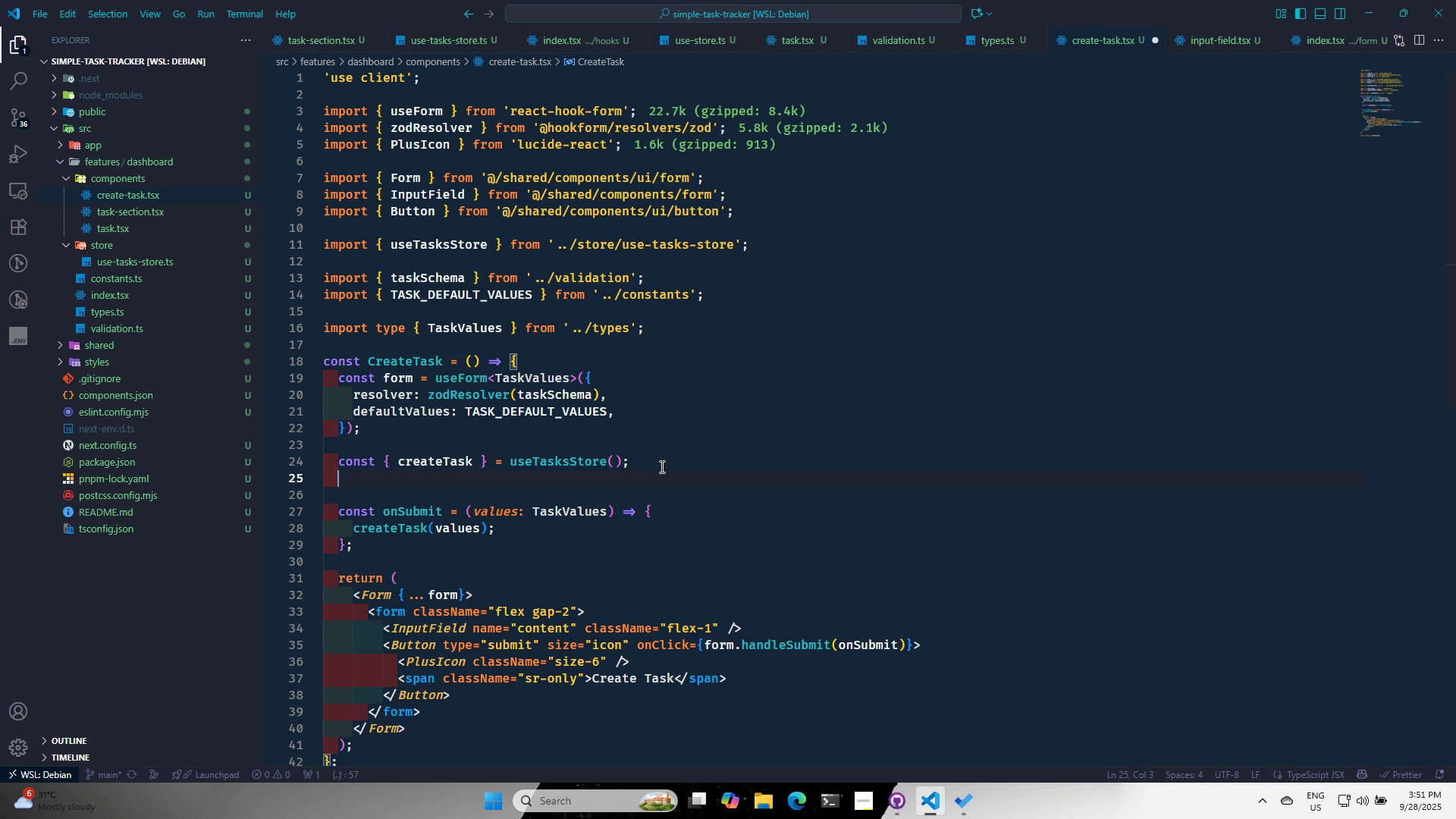 
key(Enter)
 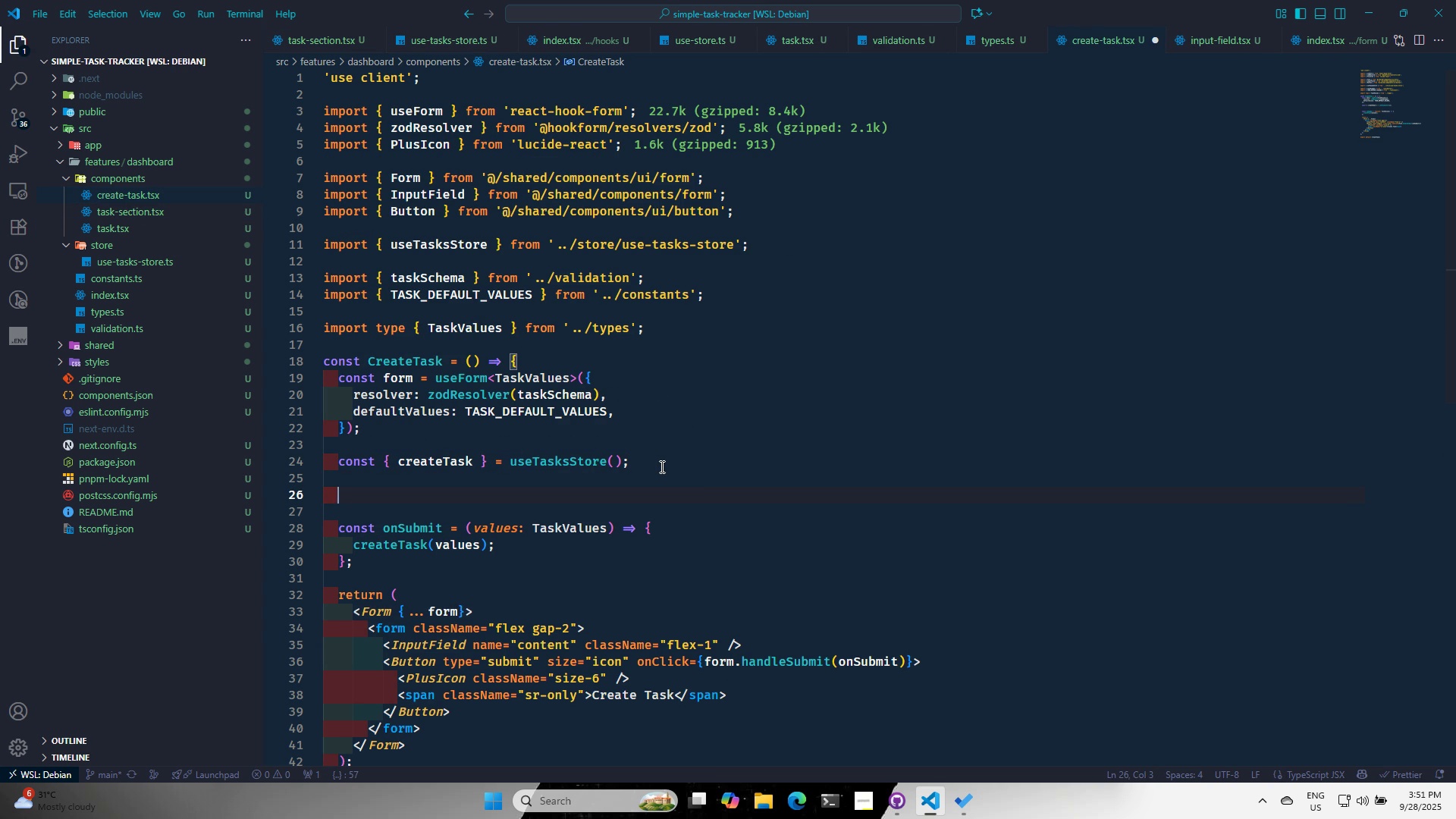 
type(const createTasl)
key(Backspace)
type(k = useStore)
 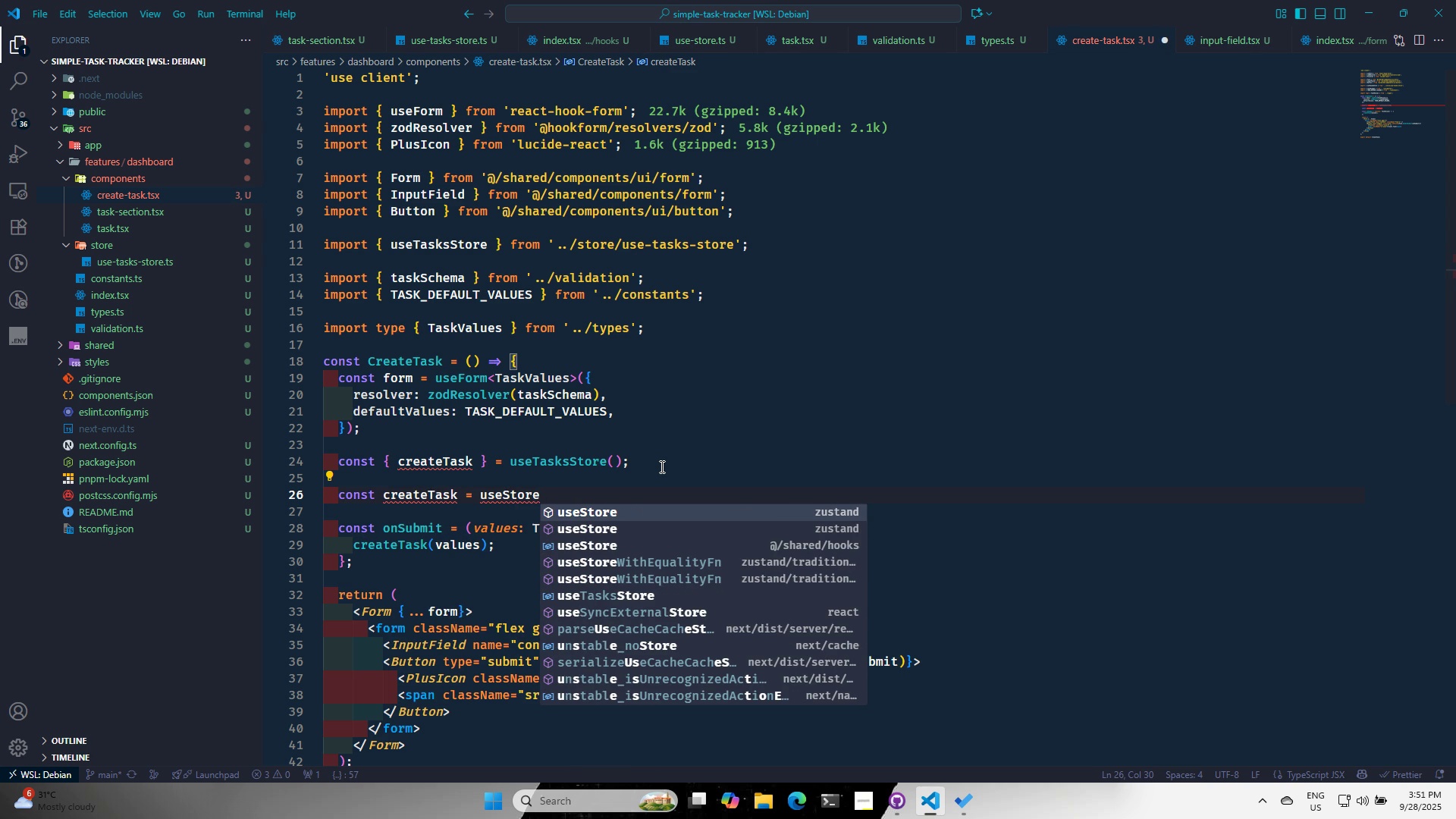 
key(ArrowDown)
 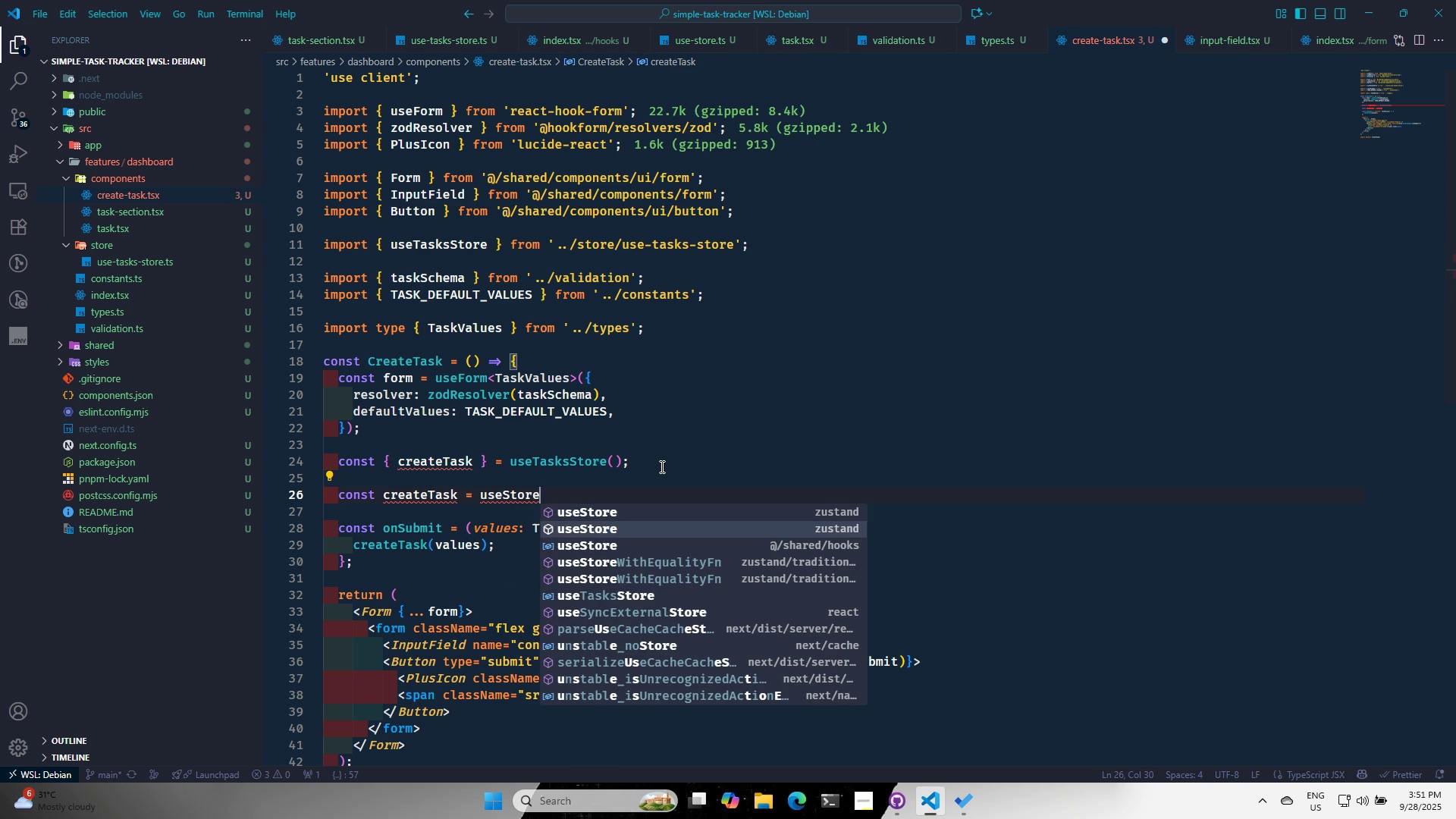 
key(ArrowDown)
 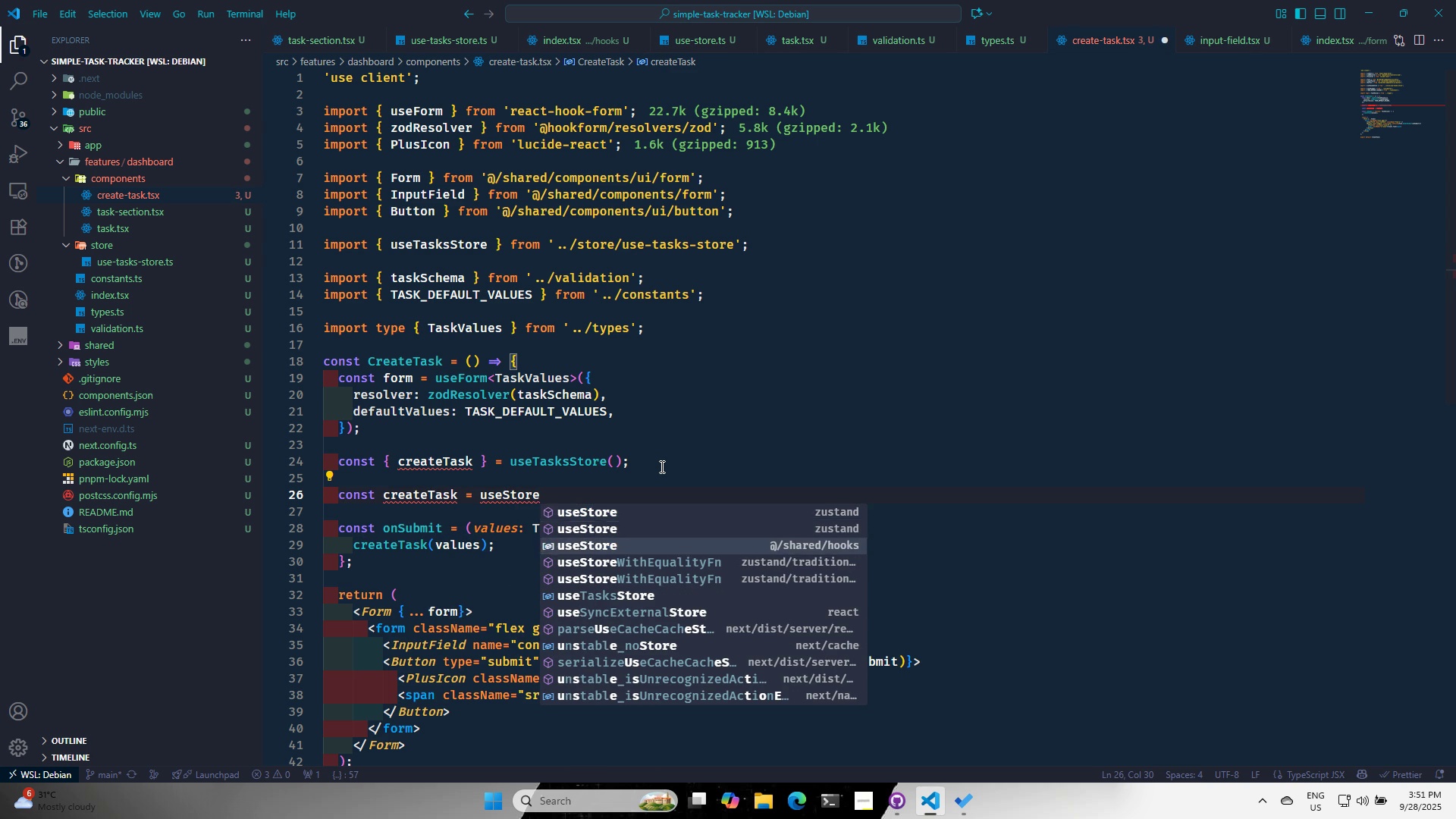 
key(Enter)